 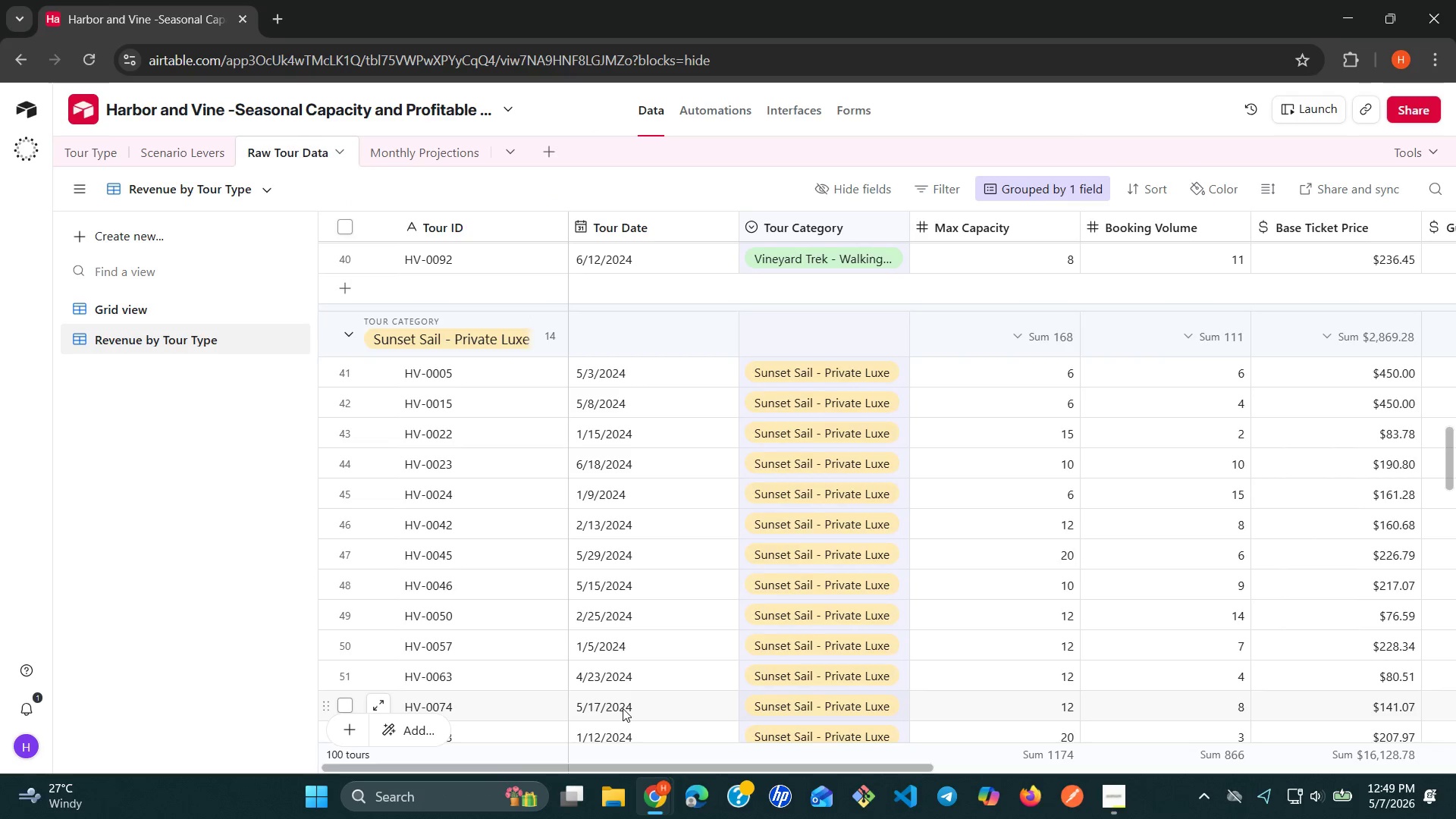 
left_click([146, 318])
 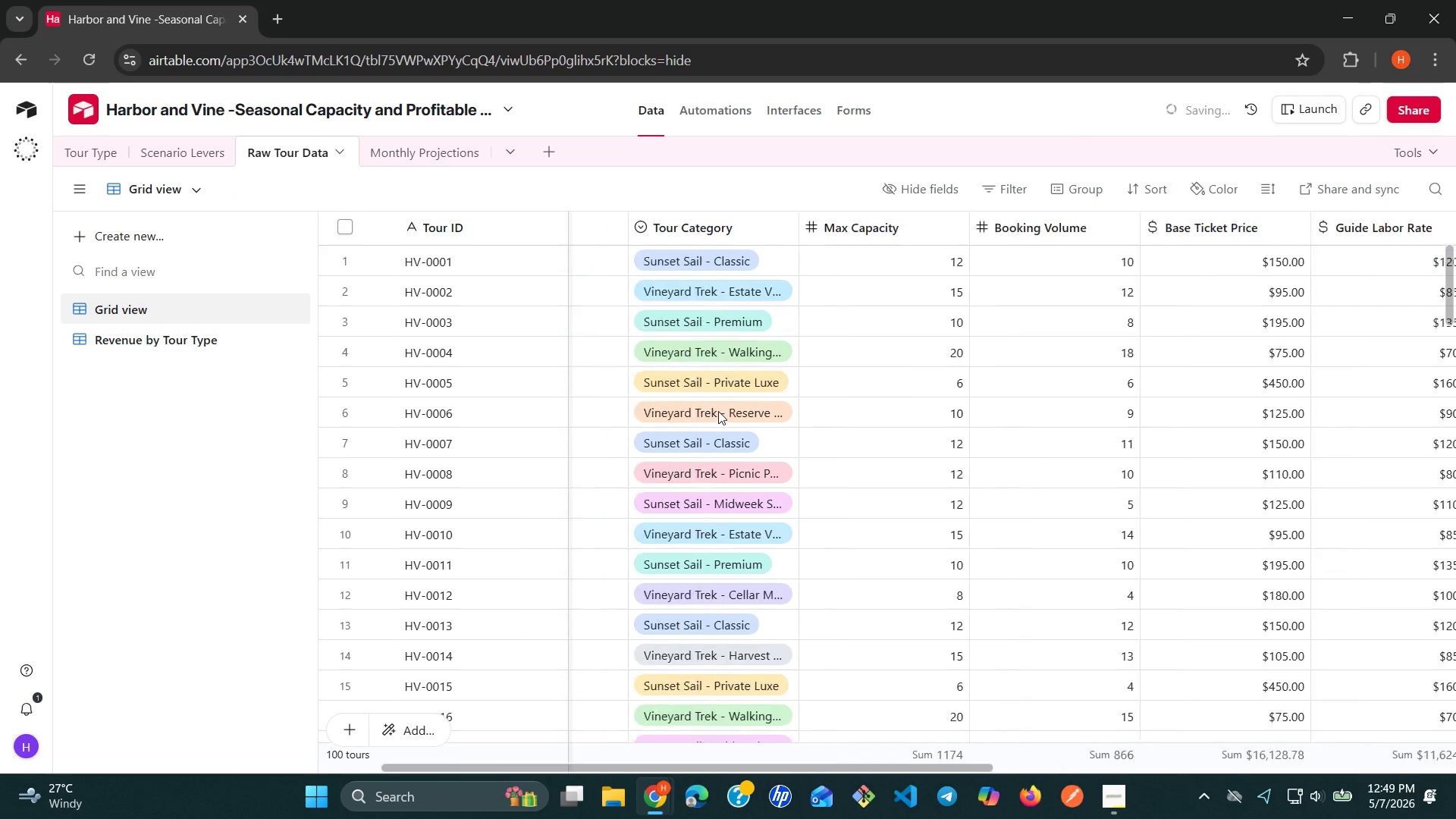 
wait(6.48)
 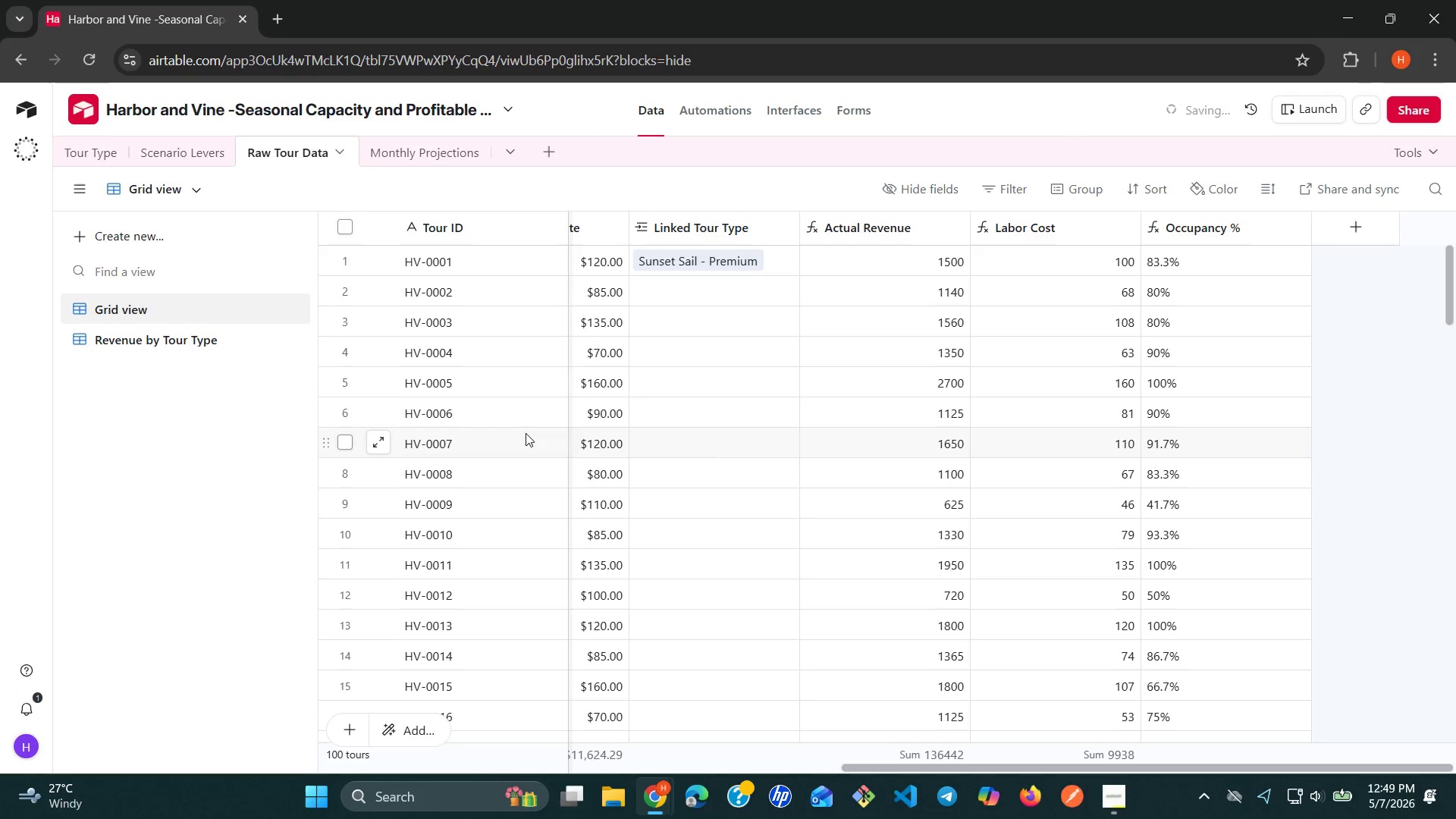 
left_click([140, 340])
 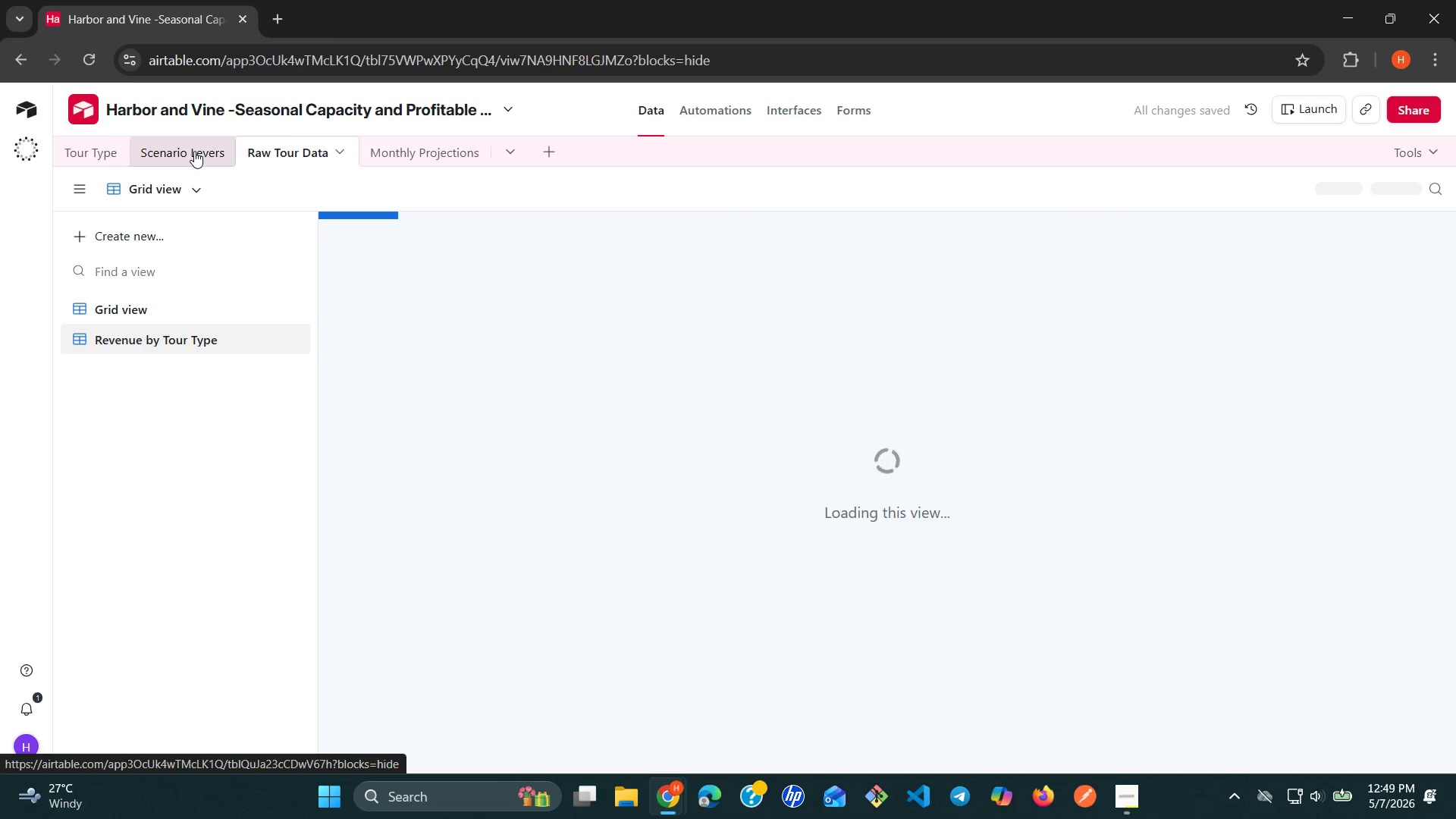 
wait(6.8)
 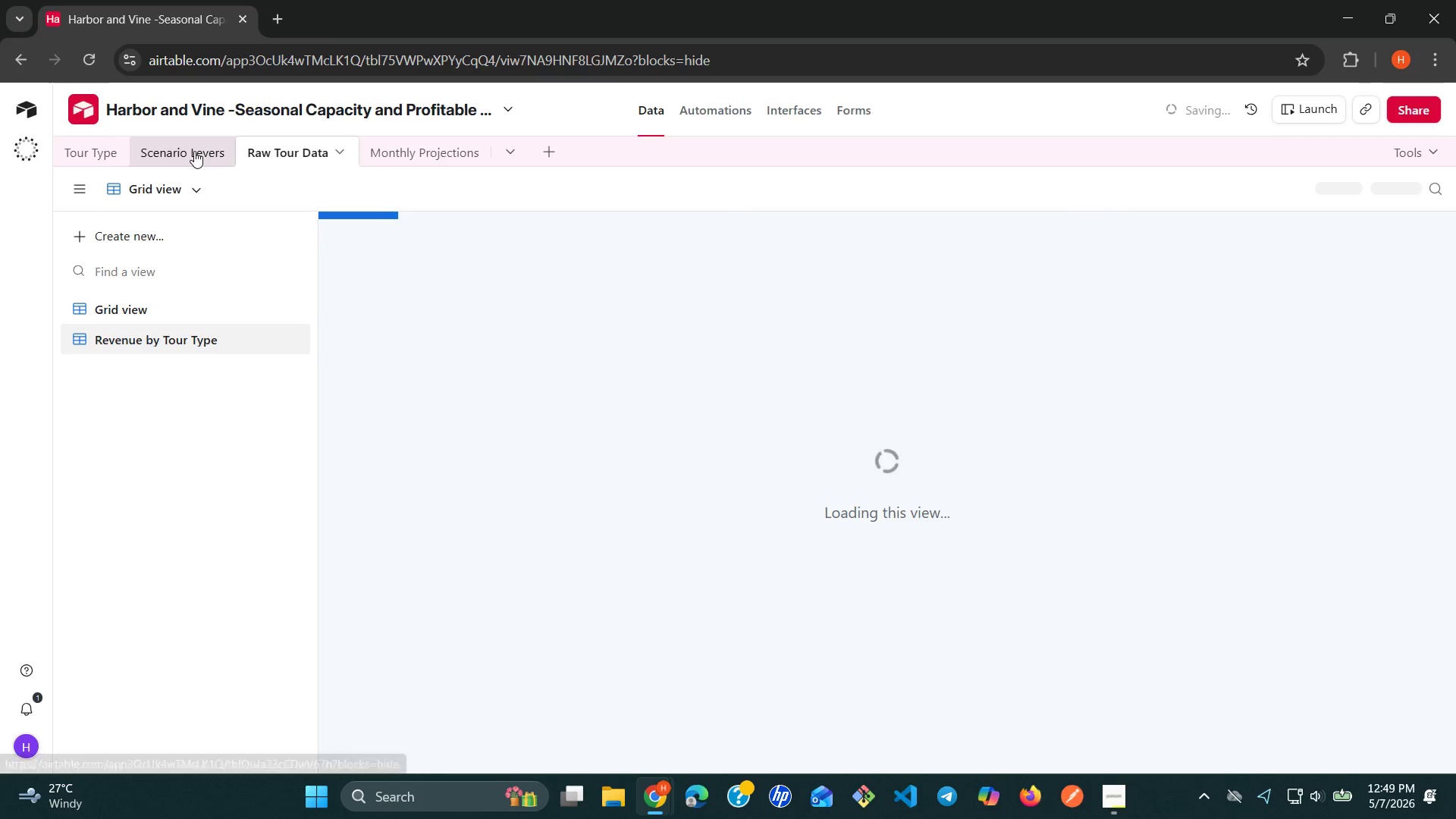 
left_click([194, 151])
 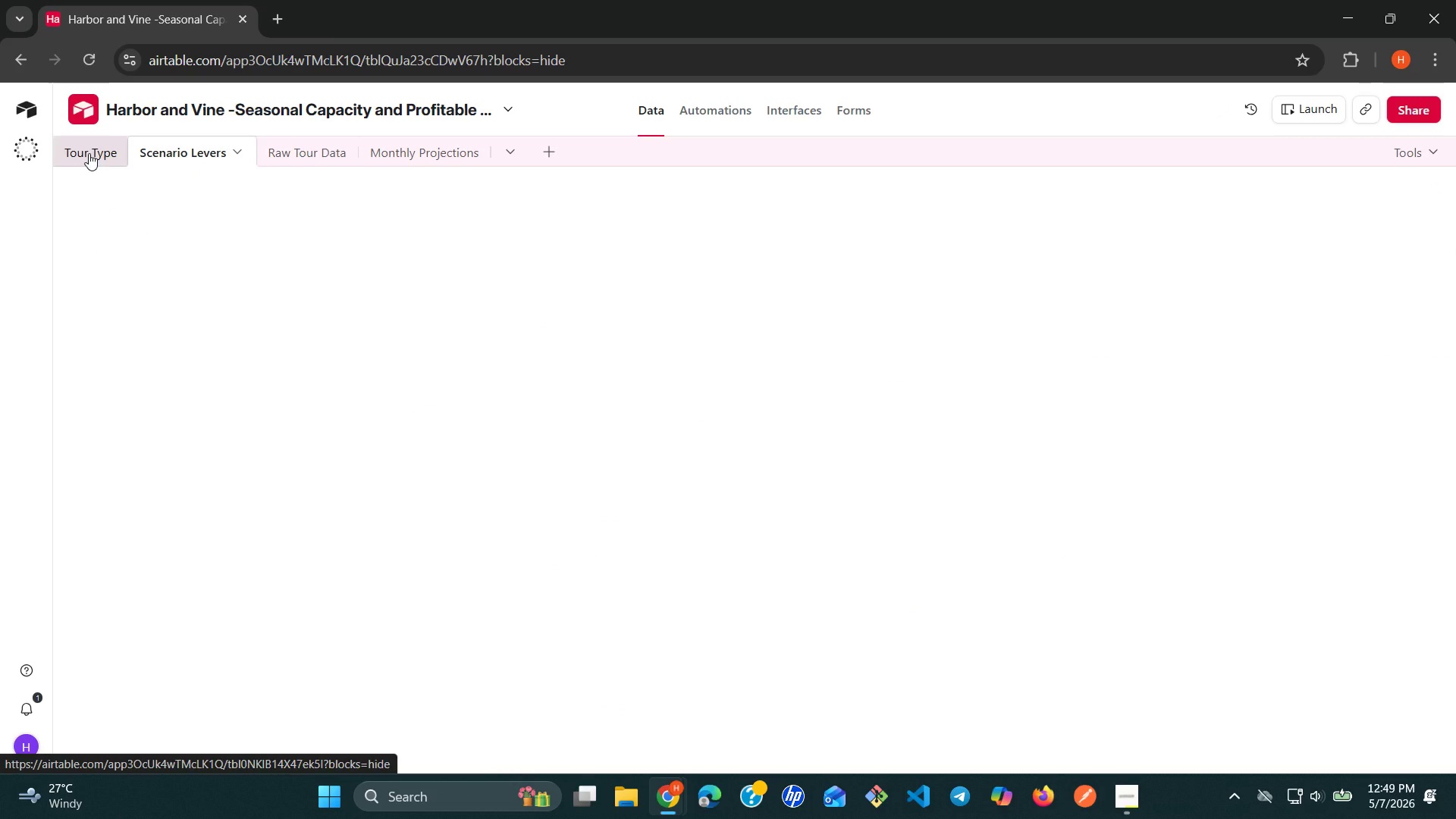 
left_click([89, 153])
 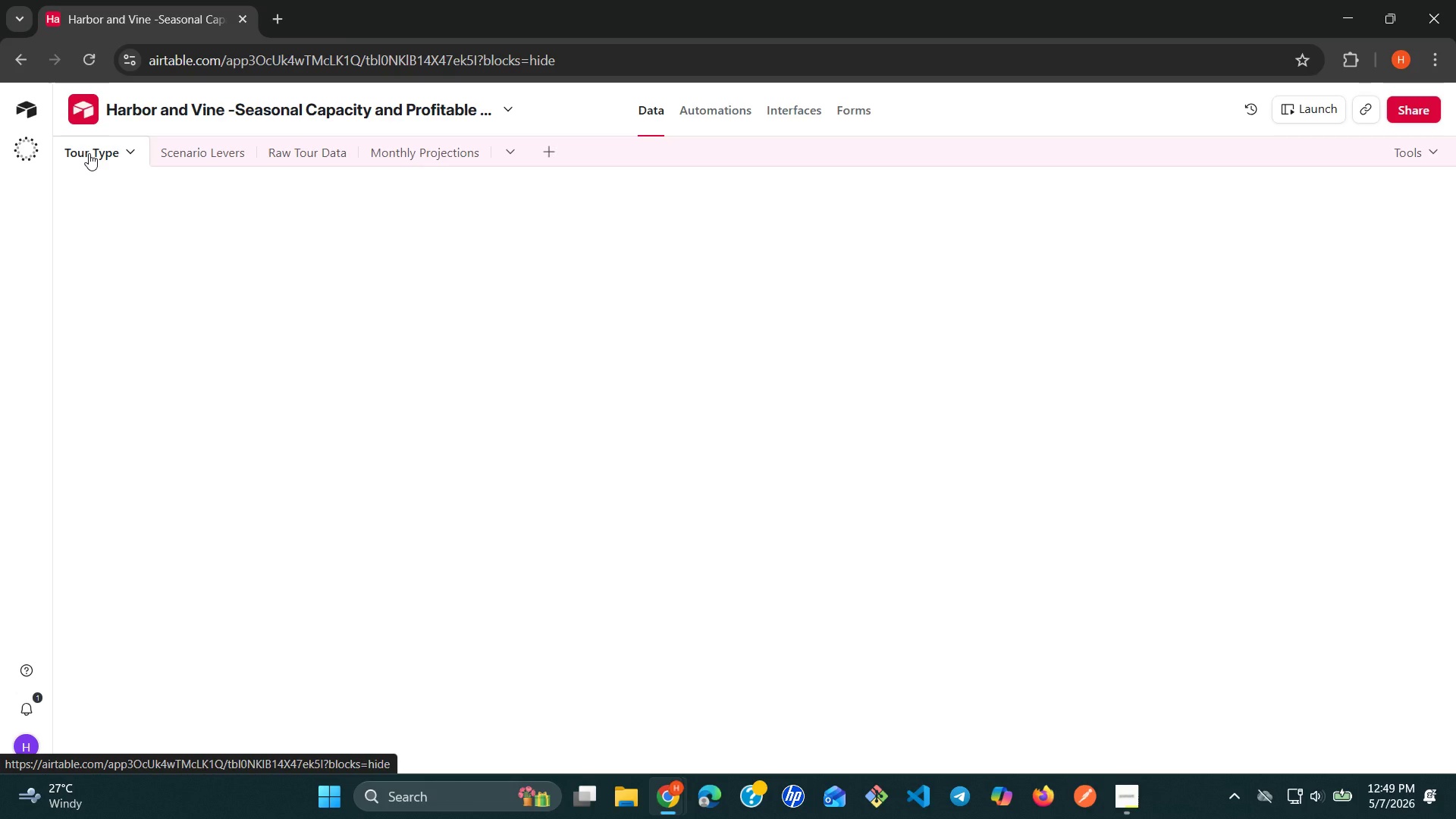 
wait(11.91)
 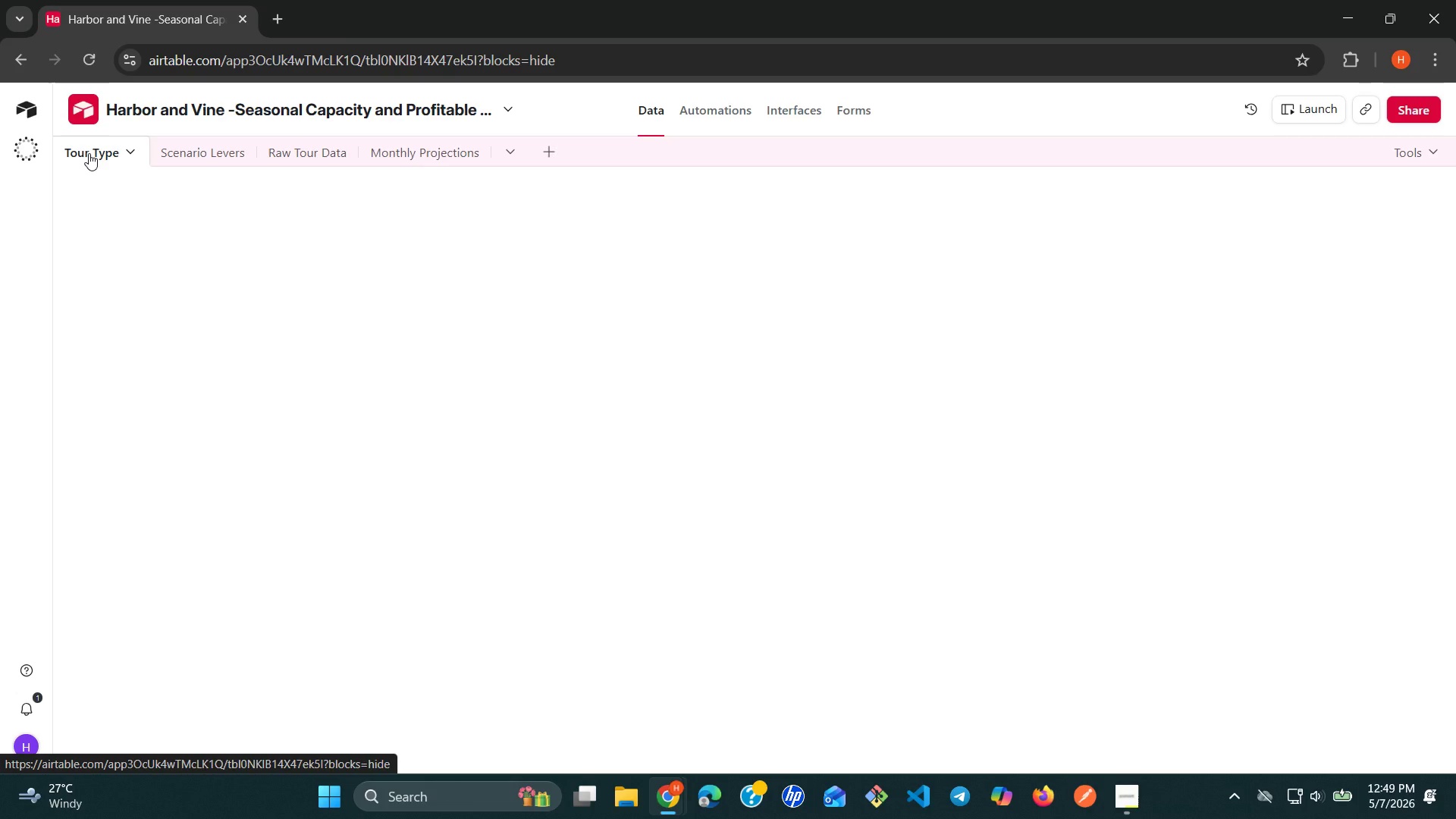 
left_click([193, 158])
 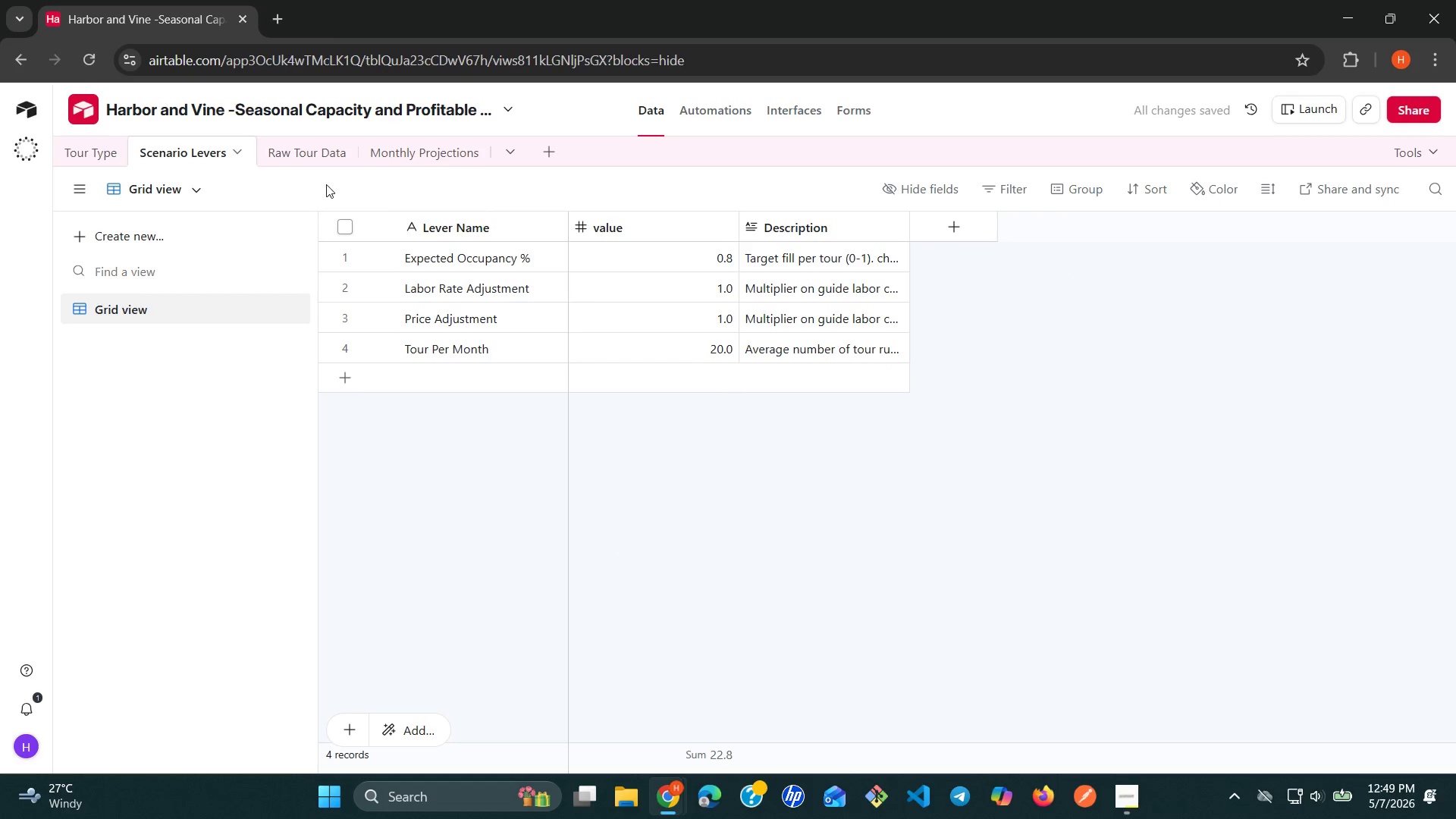 
left_click([306, 162])
 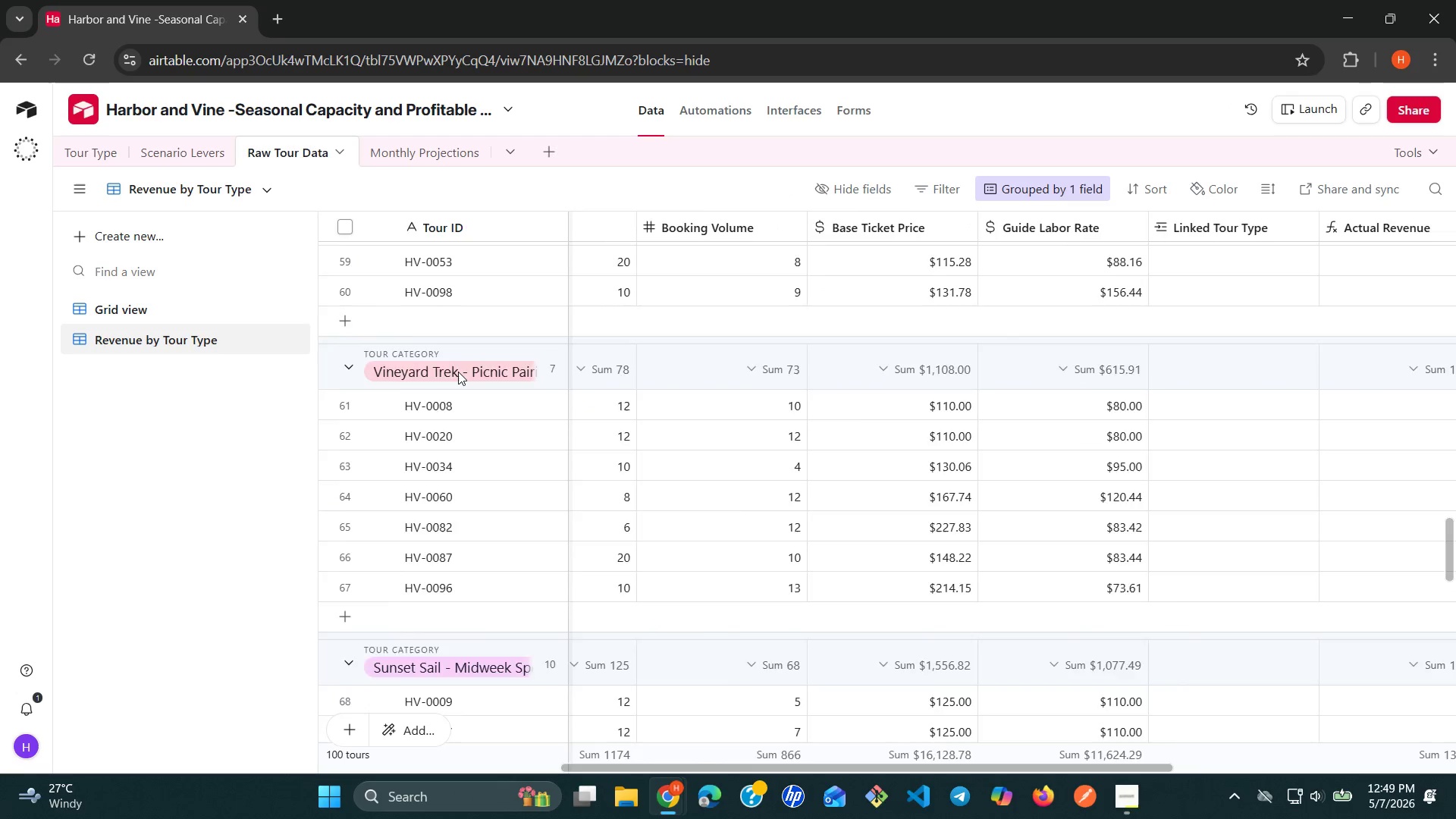 
wait(12.23)
 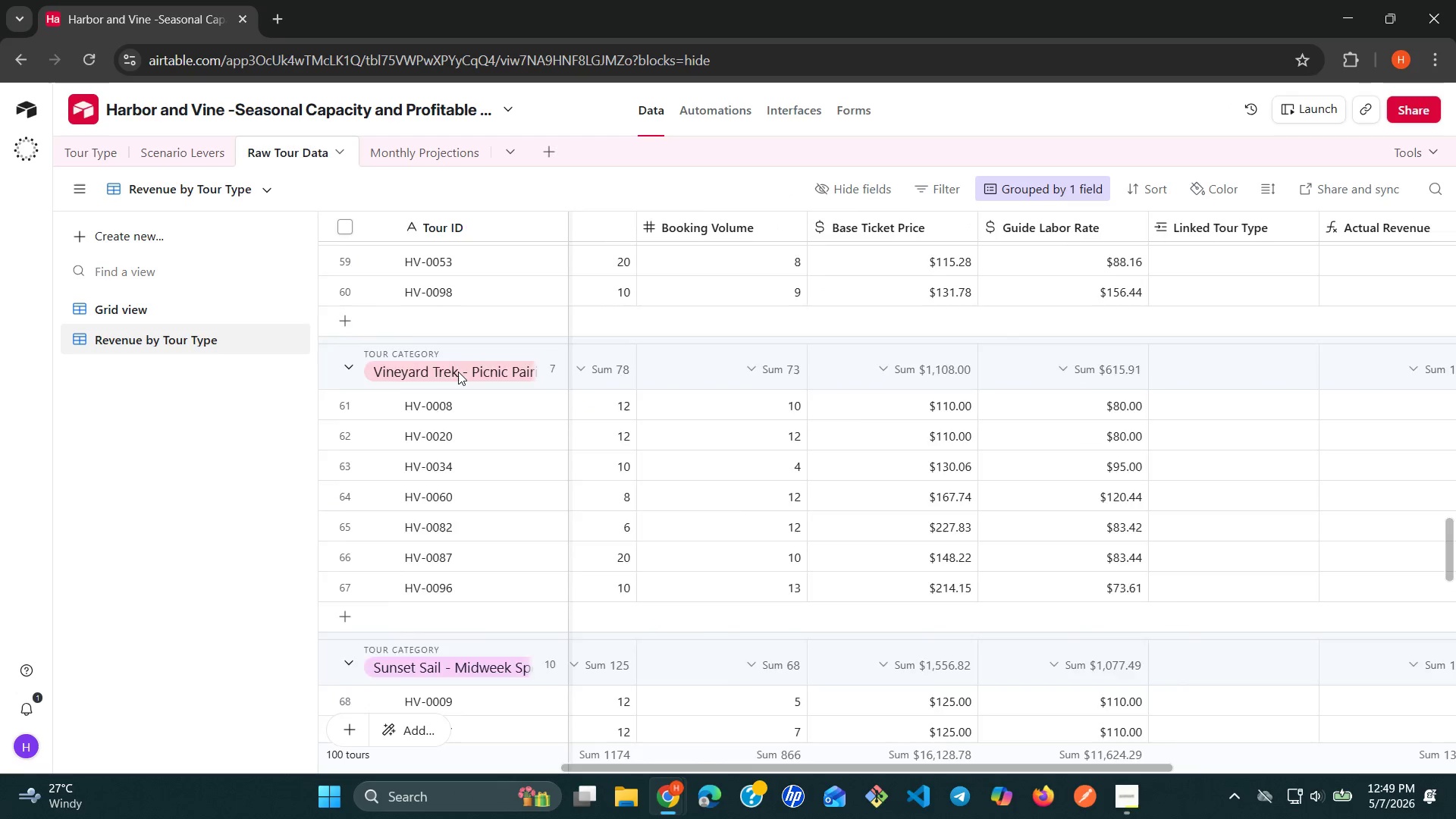 
left_click([1131, 797])